 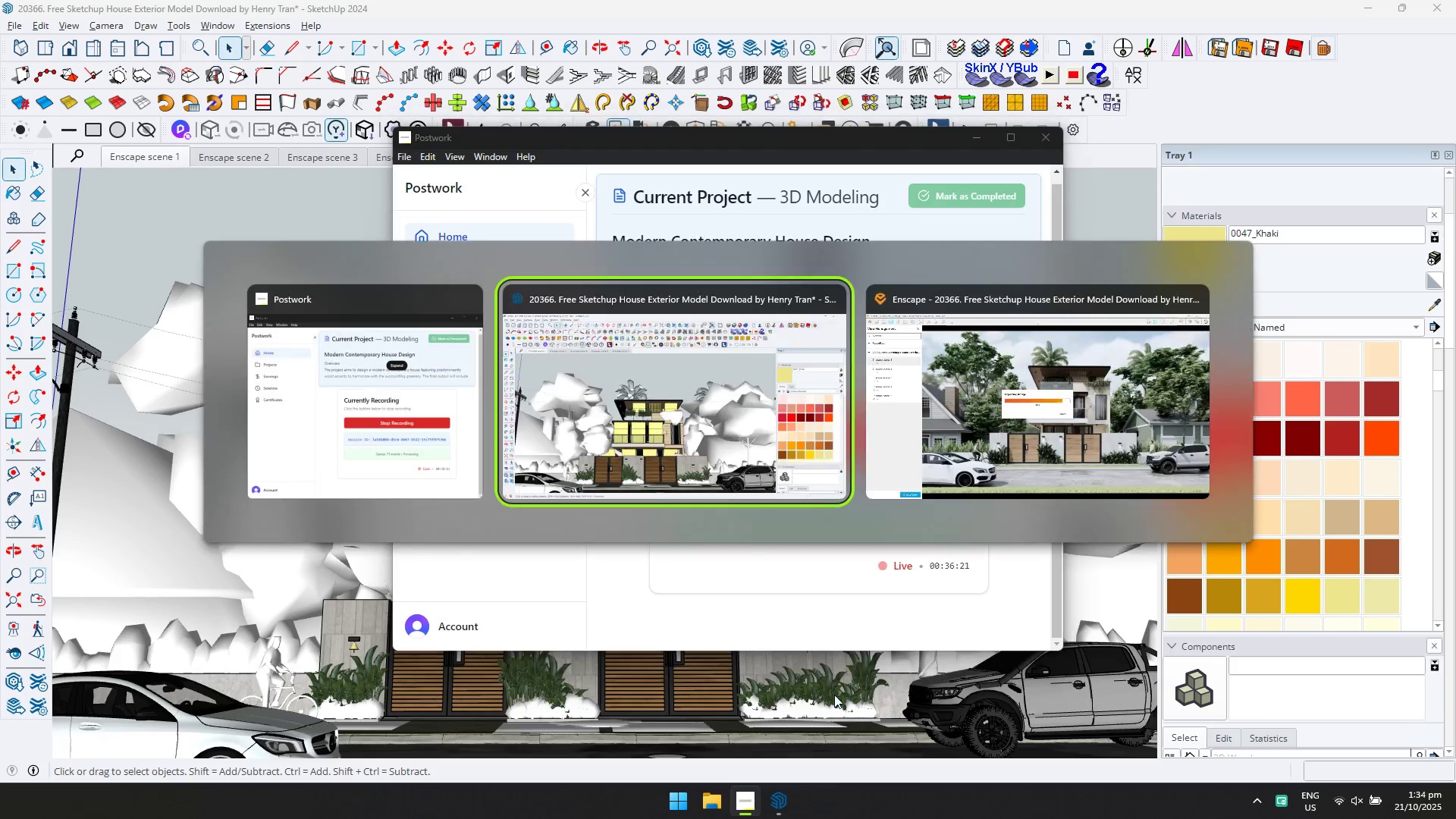 
key(Alt+Tab)
 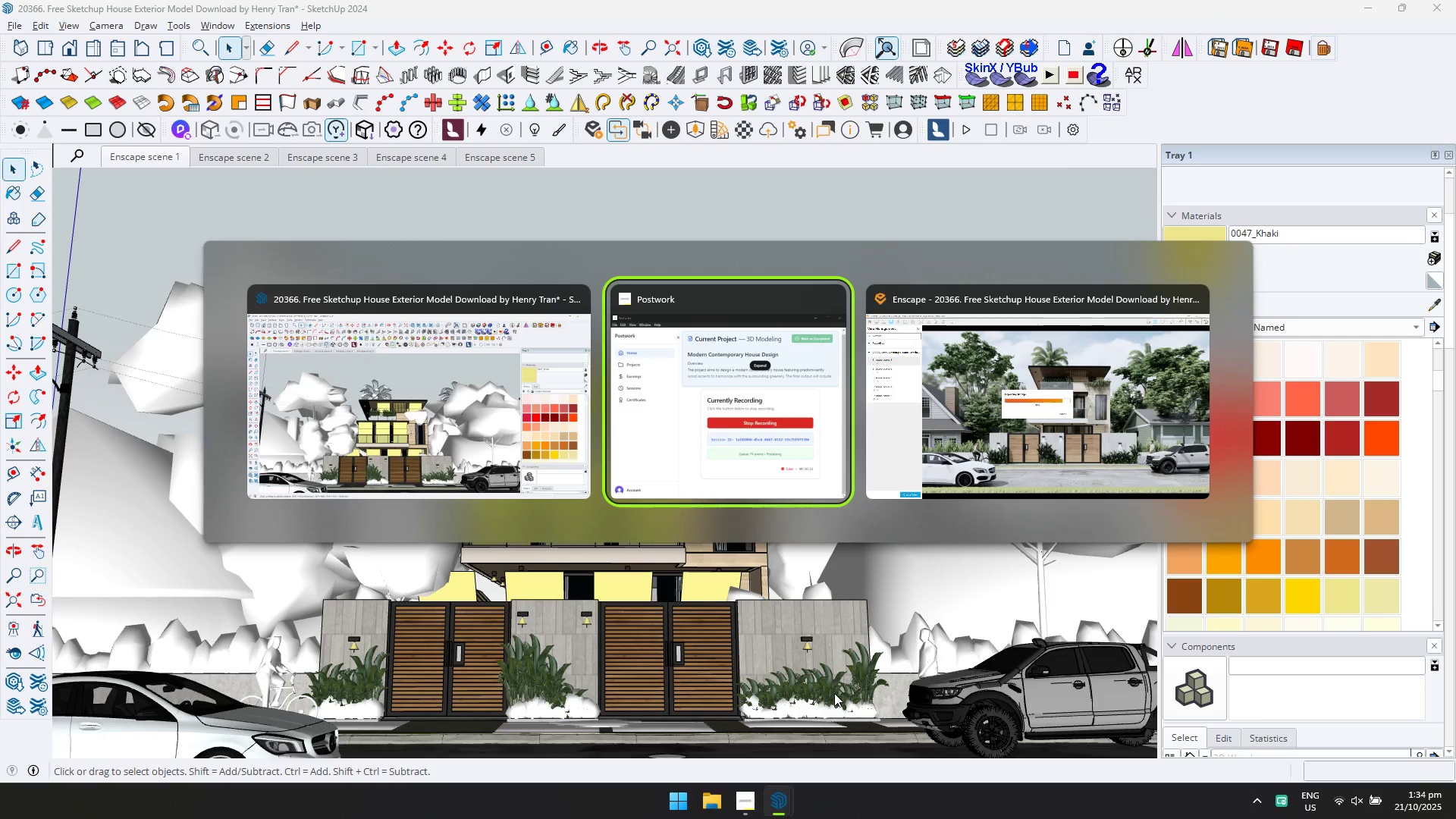 
key(Alt+Tab)
 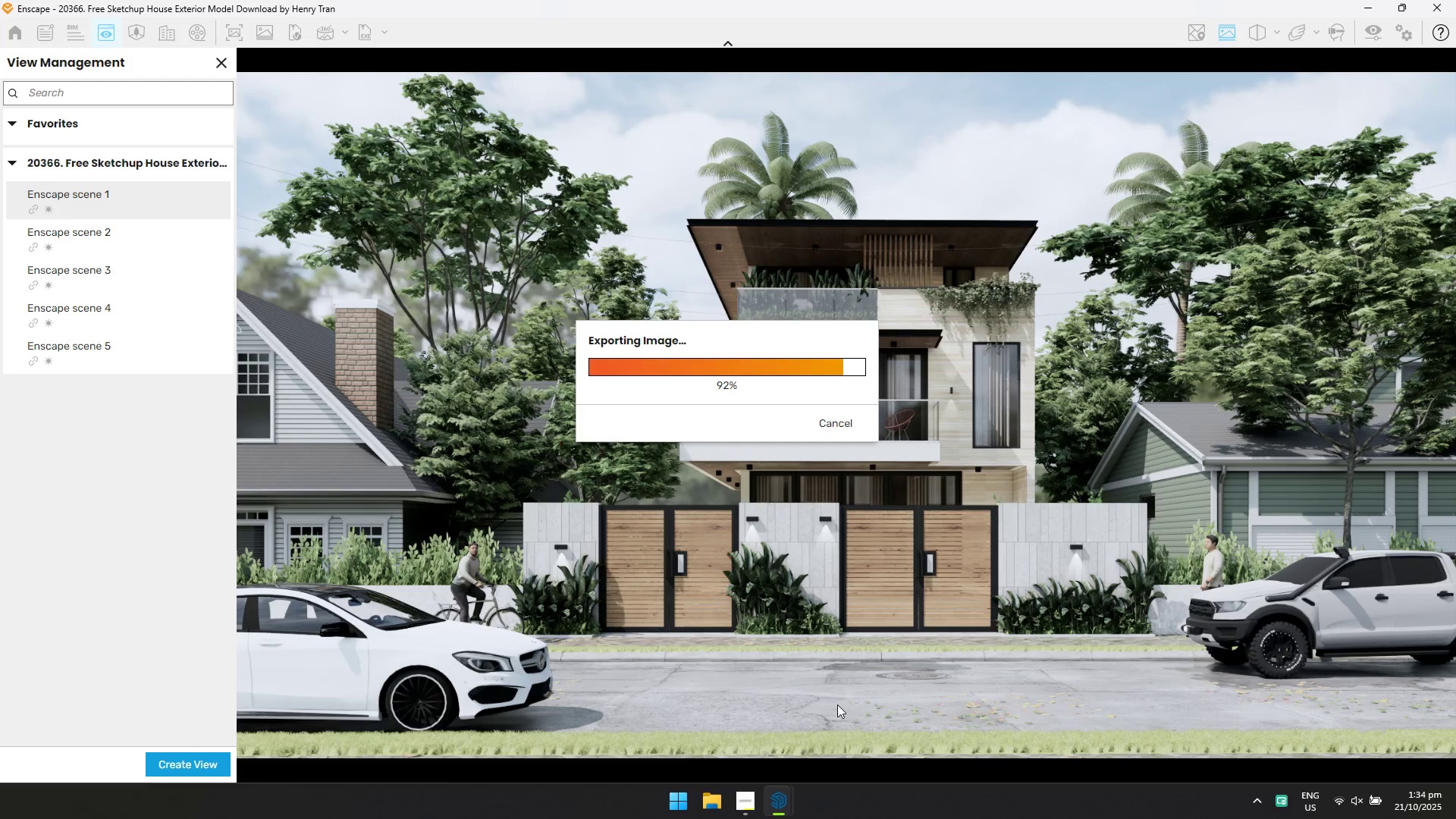 
wait(16.22)
 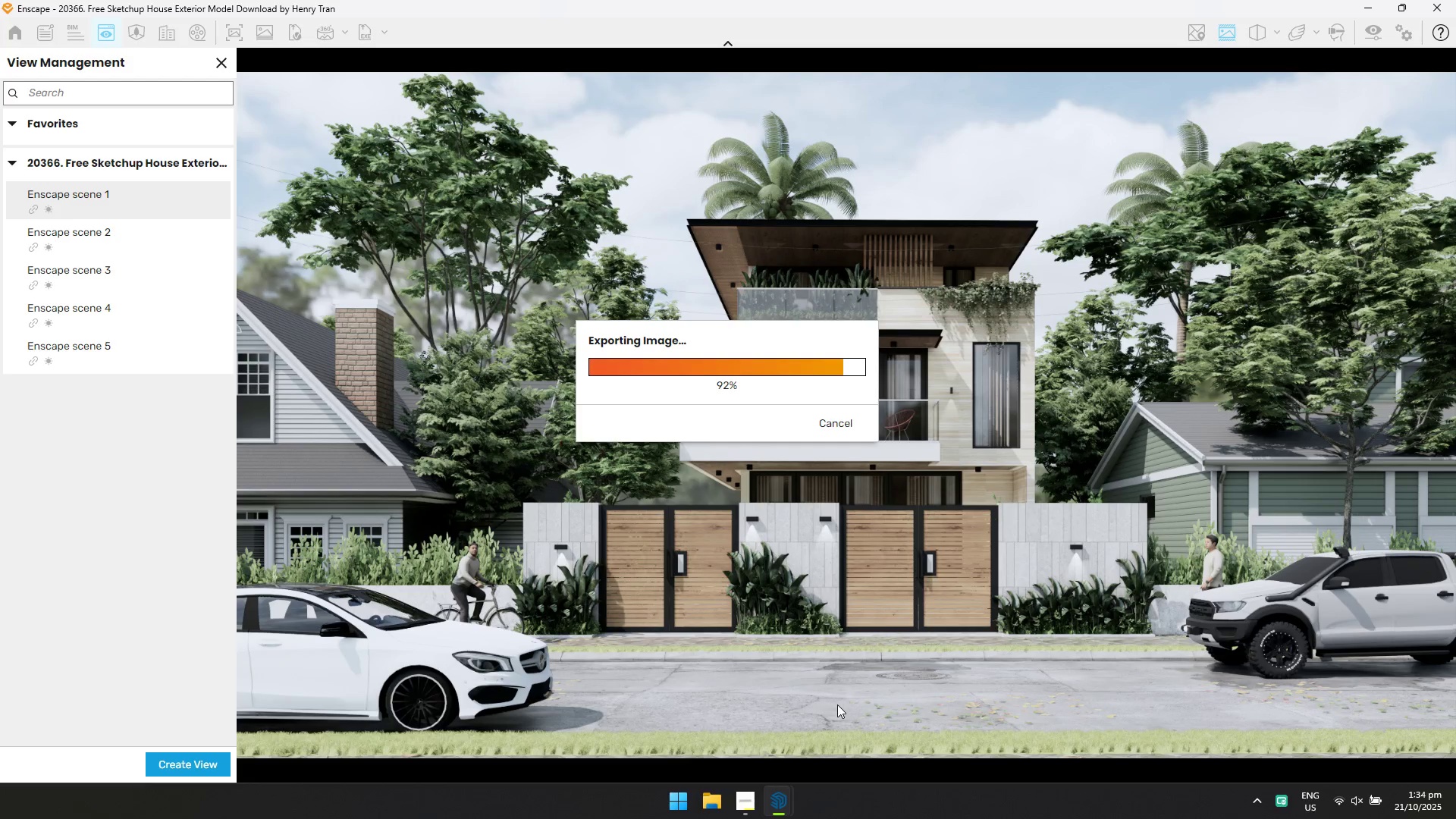 
left_click([139, 241])
 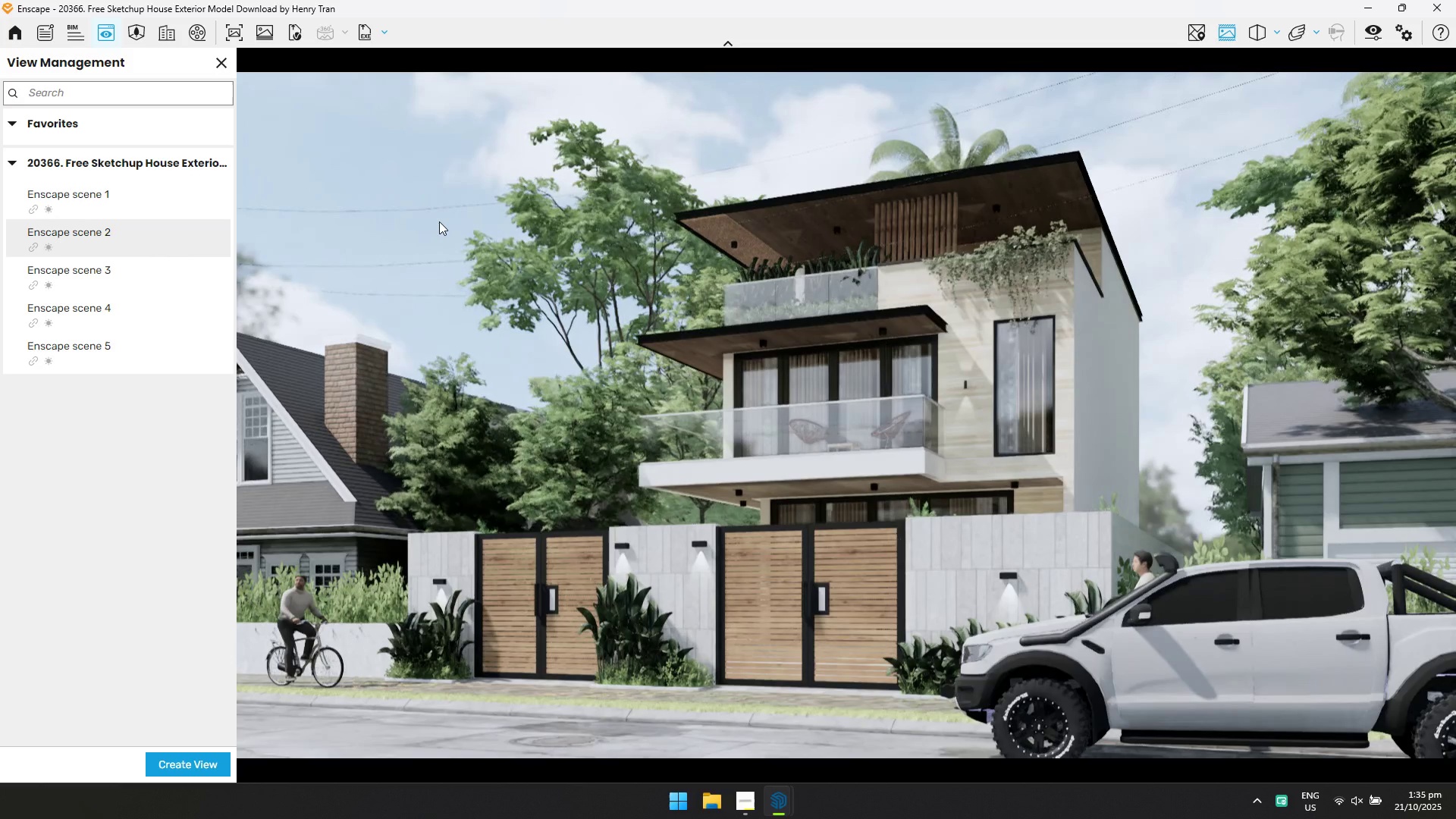 
left_click([239, 36])
 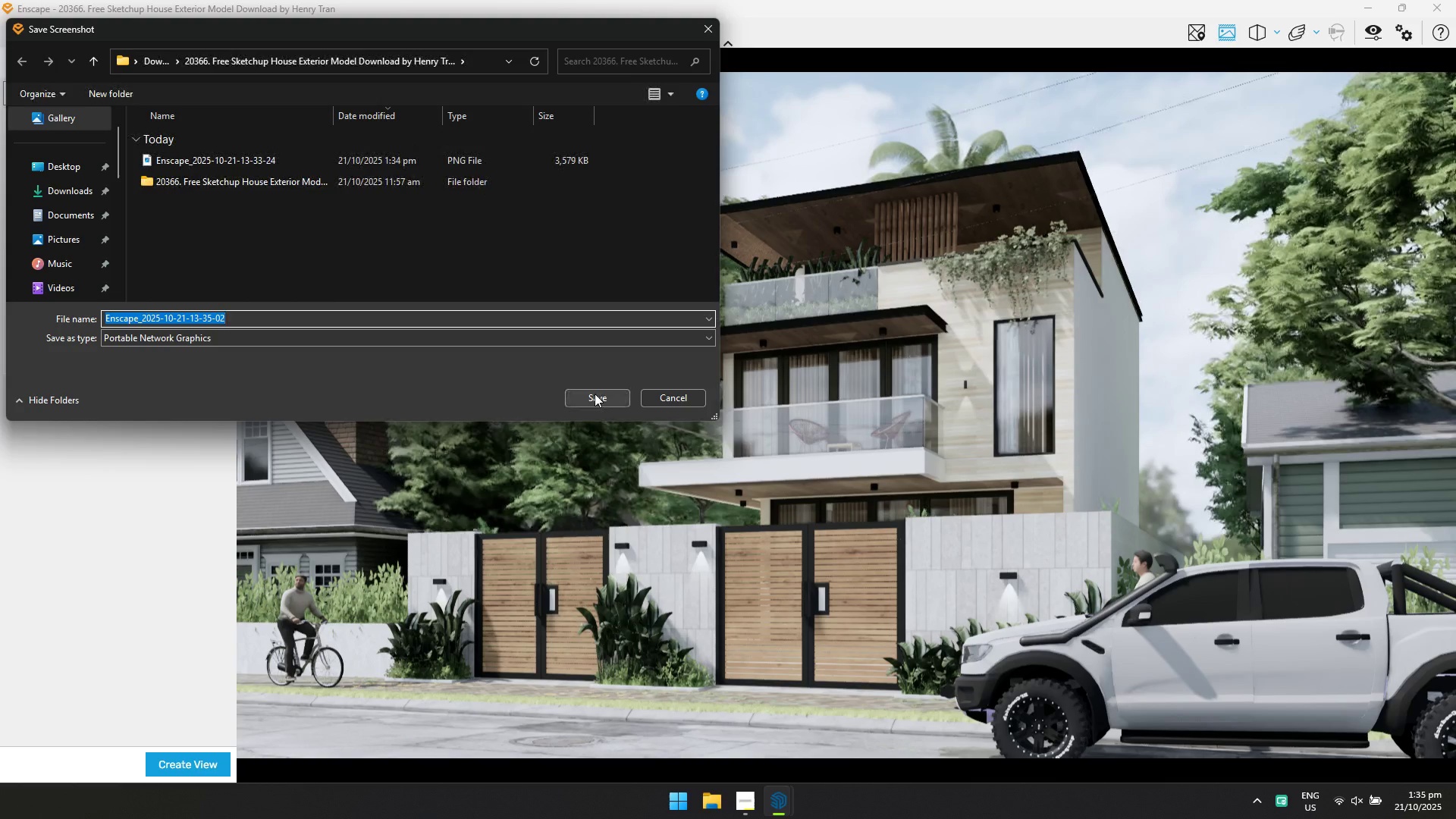 
left_click([595, 394])
 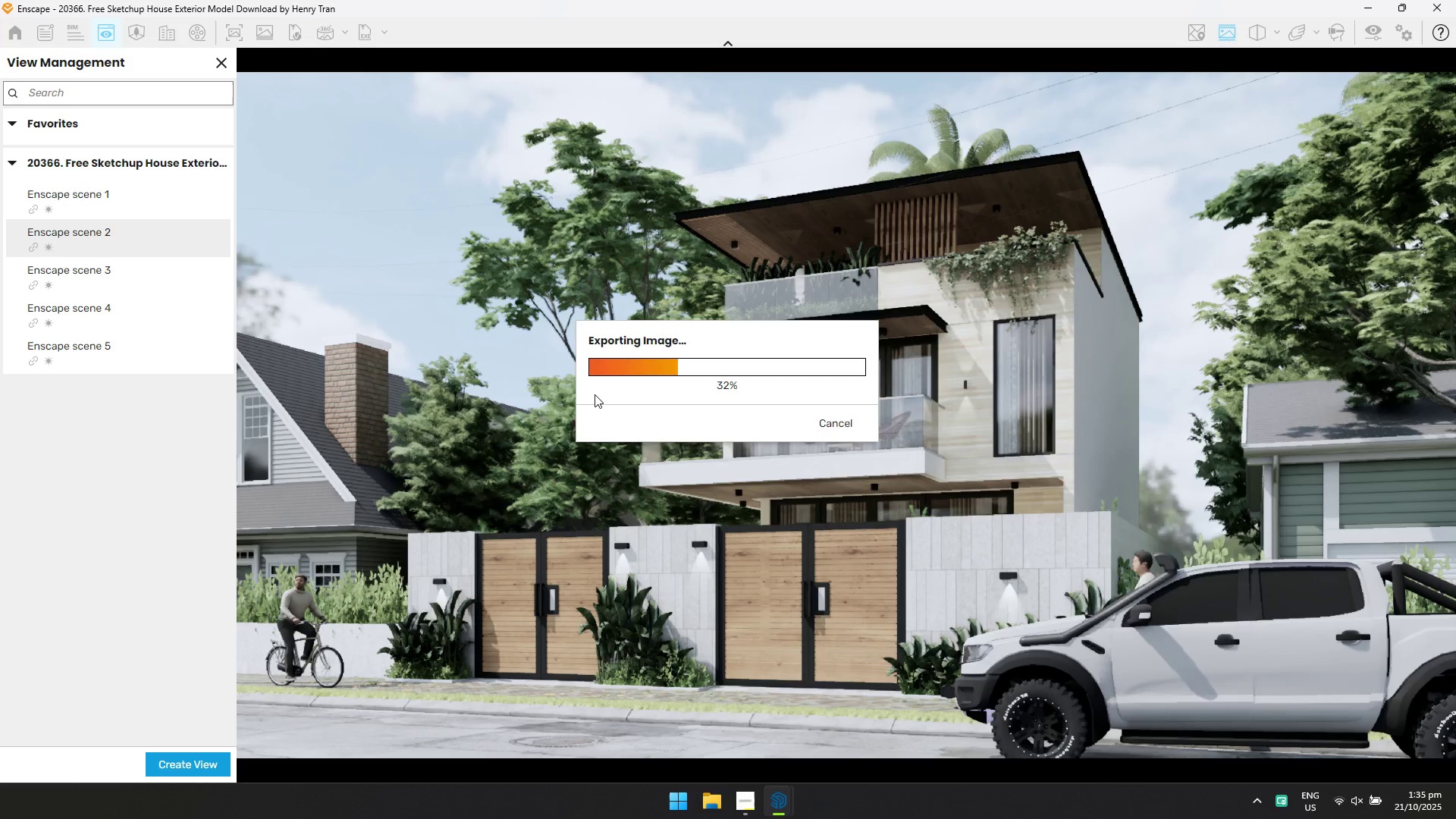 
wait(28.68)
 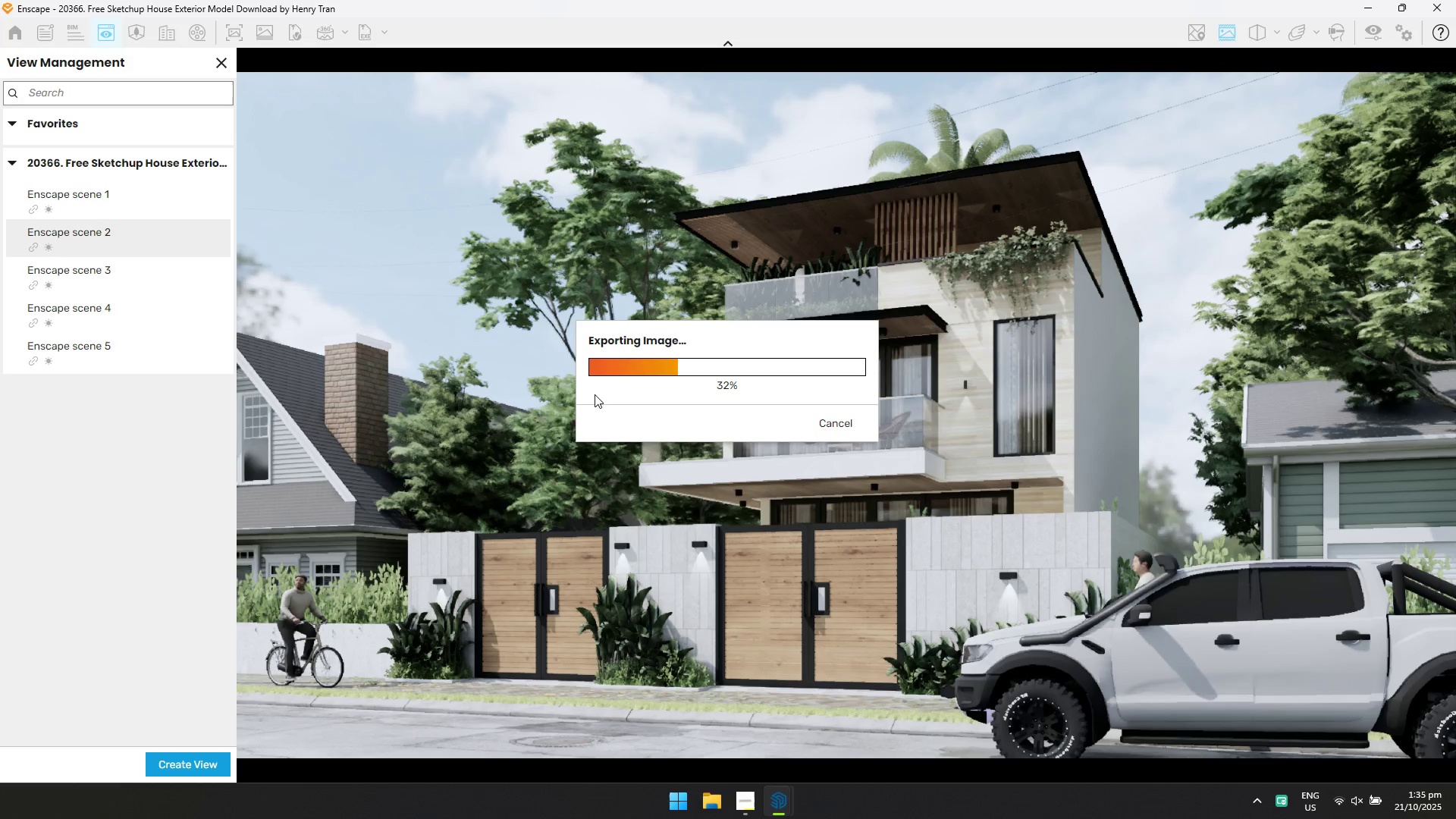 
key(Alt+AltLeft)
 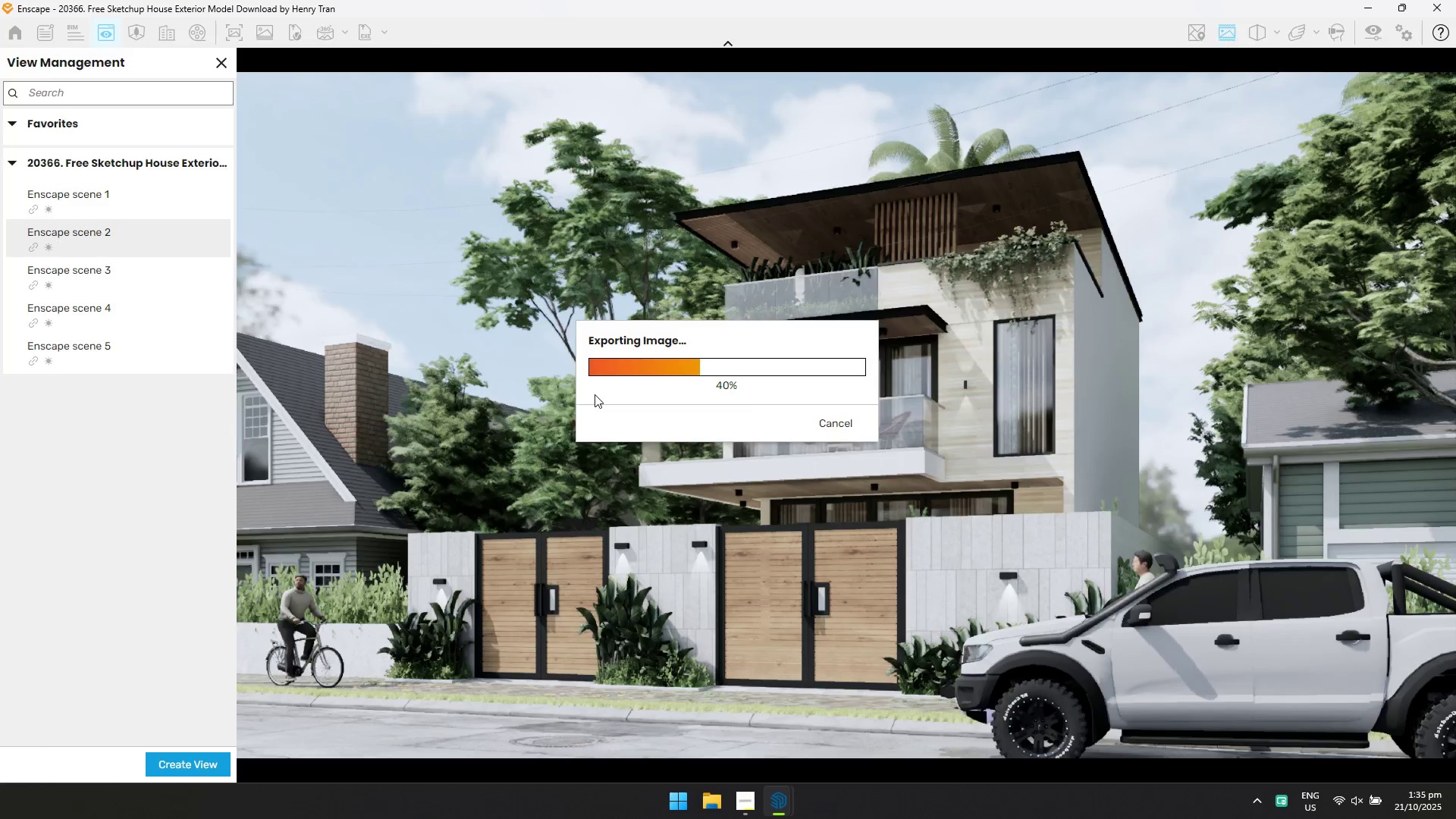 
key(Alt+Tab)
 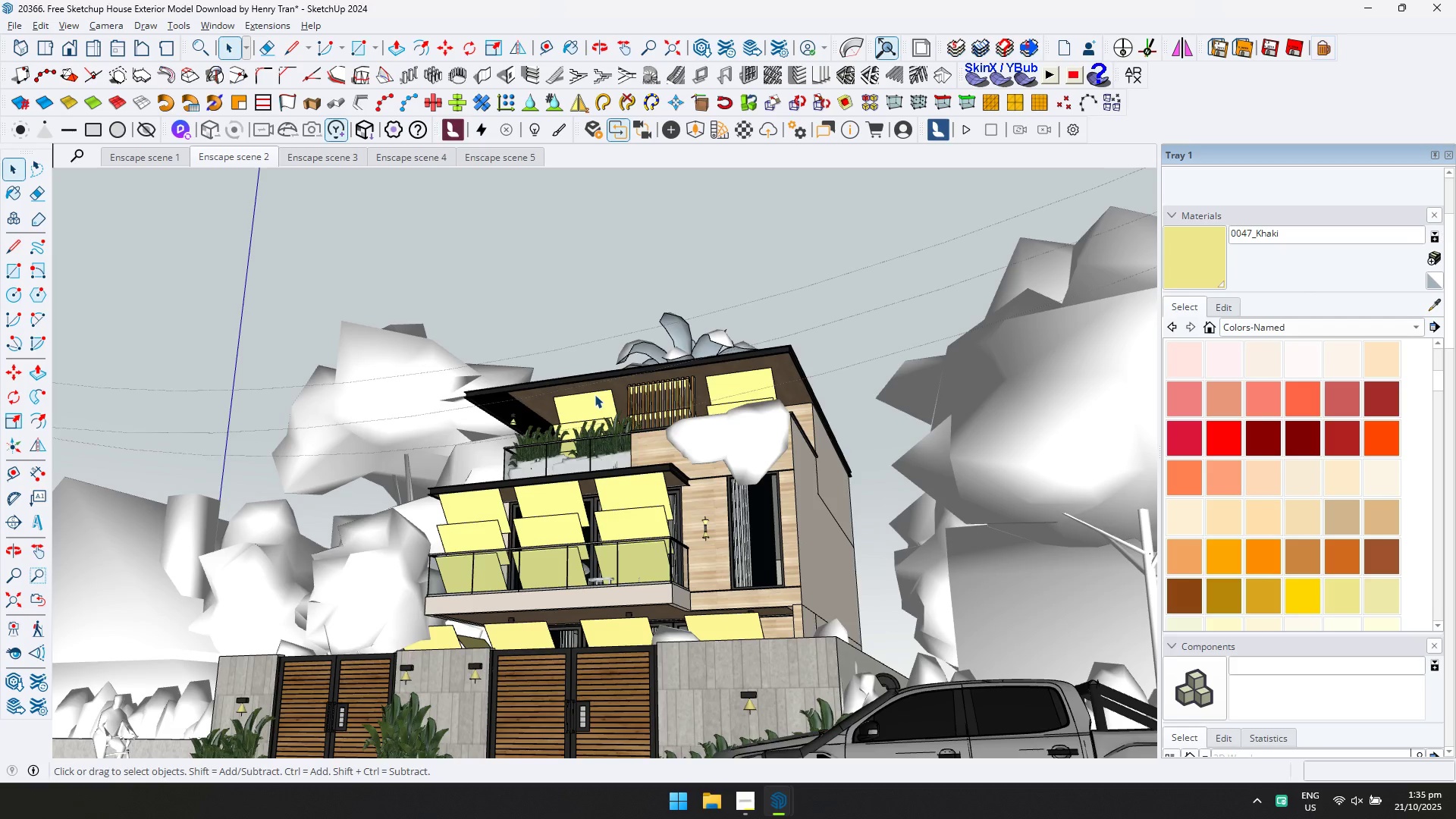 
key(Alt+Tab)
 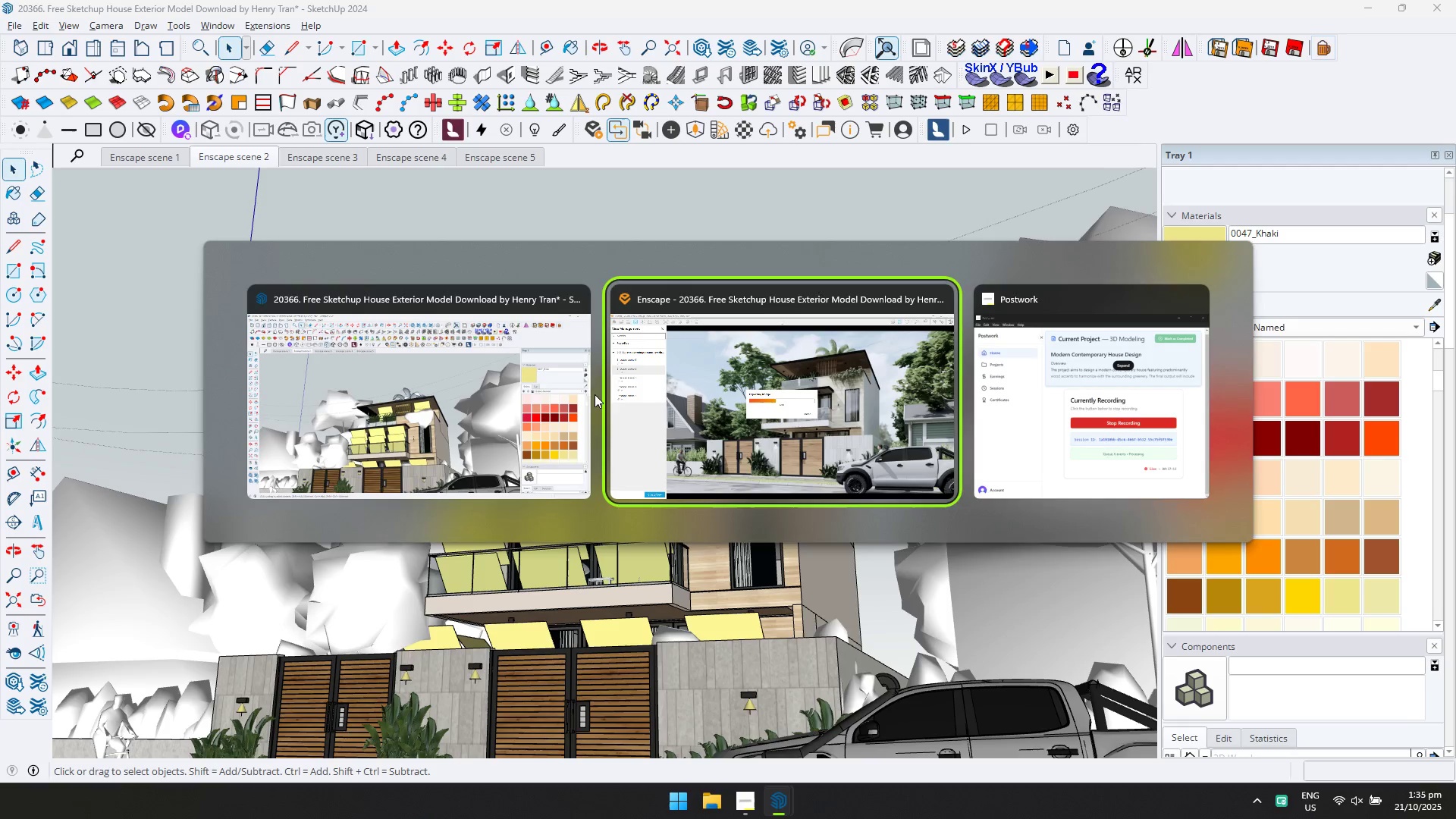 
key(Alt+Tab)